 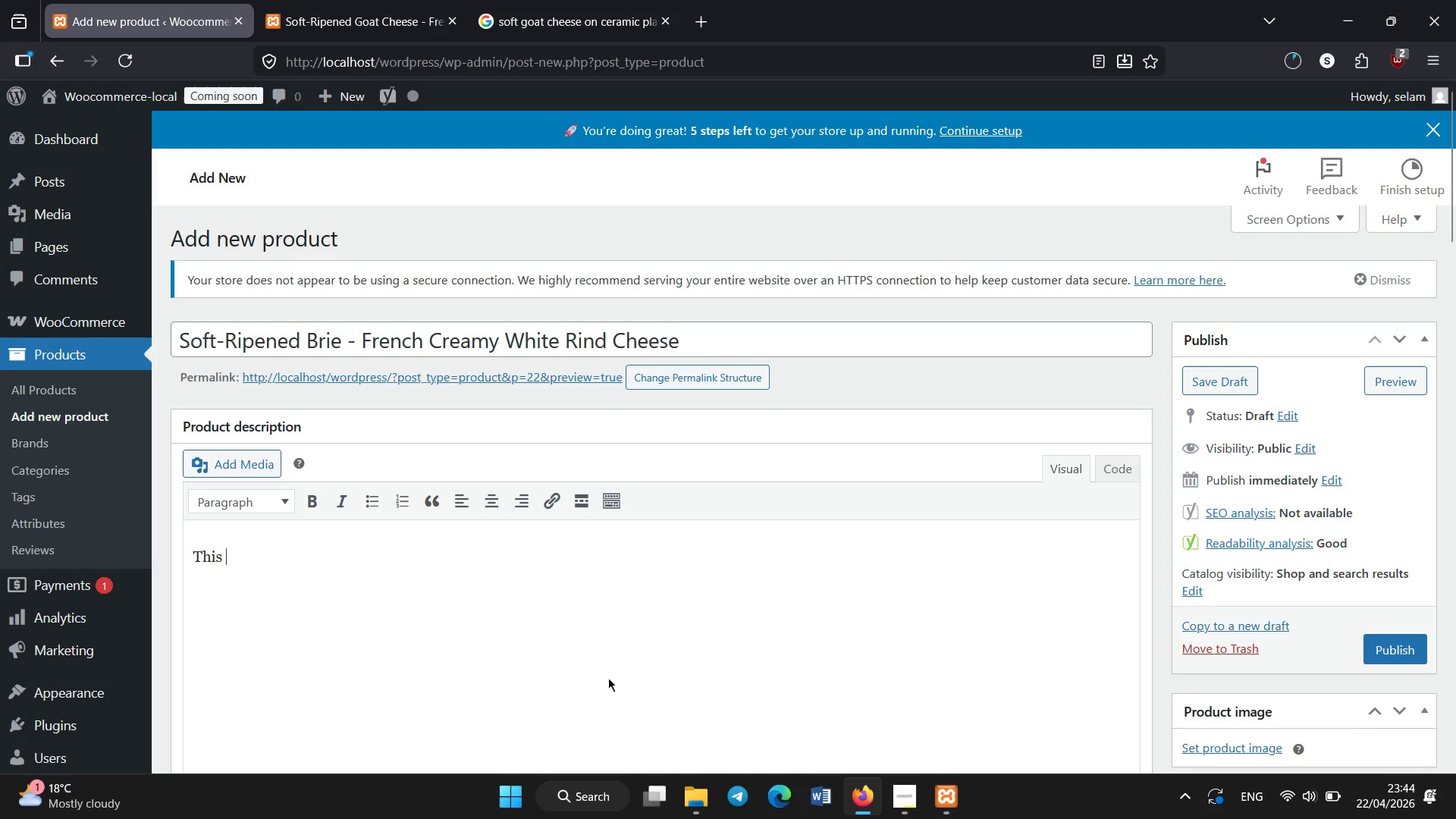 
hold_key(key=ShiftLeft, duration=0.39)
 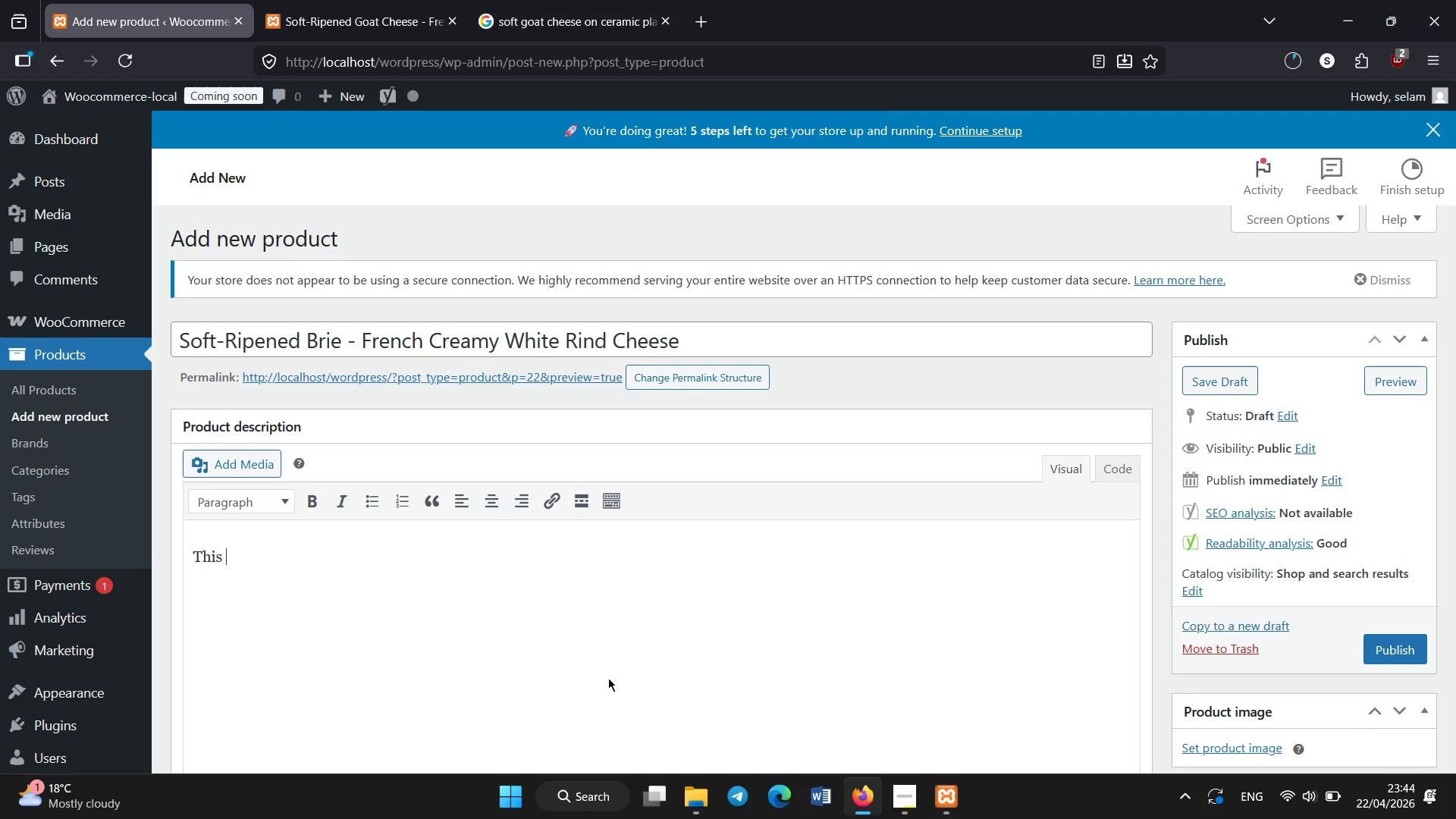 
type(traditional French brie is known for ti)
key(Backspace)
key(Backspace)
type(it )
key(Backspace)
type(s soft whie)
key(Backspace)
type(te rind and rich creamy interior that becomes increasingly buttery as it matures )
key(Backspace)
type(. It matures )
key(Backspace)
type(. )
key(Backspace)
key(Backspace)
type(It is xarefully)
key(Backspace)
key(Backspace)
key(Backspace)
key(Backspace)
key(Backspace)
key(Backspace)
key(Backspace)
key(Backspace)
key(Backspace)
type(carefully aged under controlled conditions to develop a delicate balance of mind )
key(Backspace)
key(Backspace)
key(Backspace)
type(ild arhiness and dairy sweetness )
key(Backspace)
type(. The texture is soft and yielding )
key(Backspace)
type(, allwoing it to spread ea)
 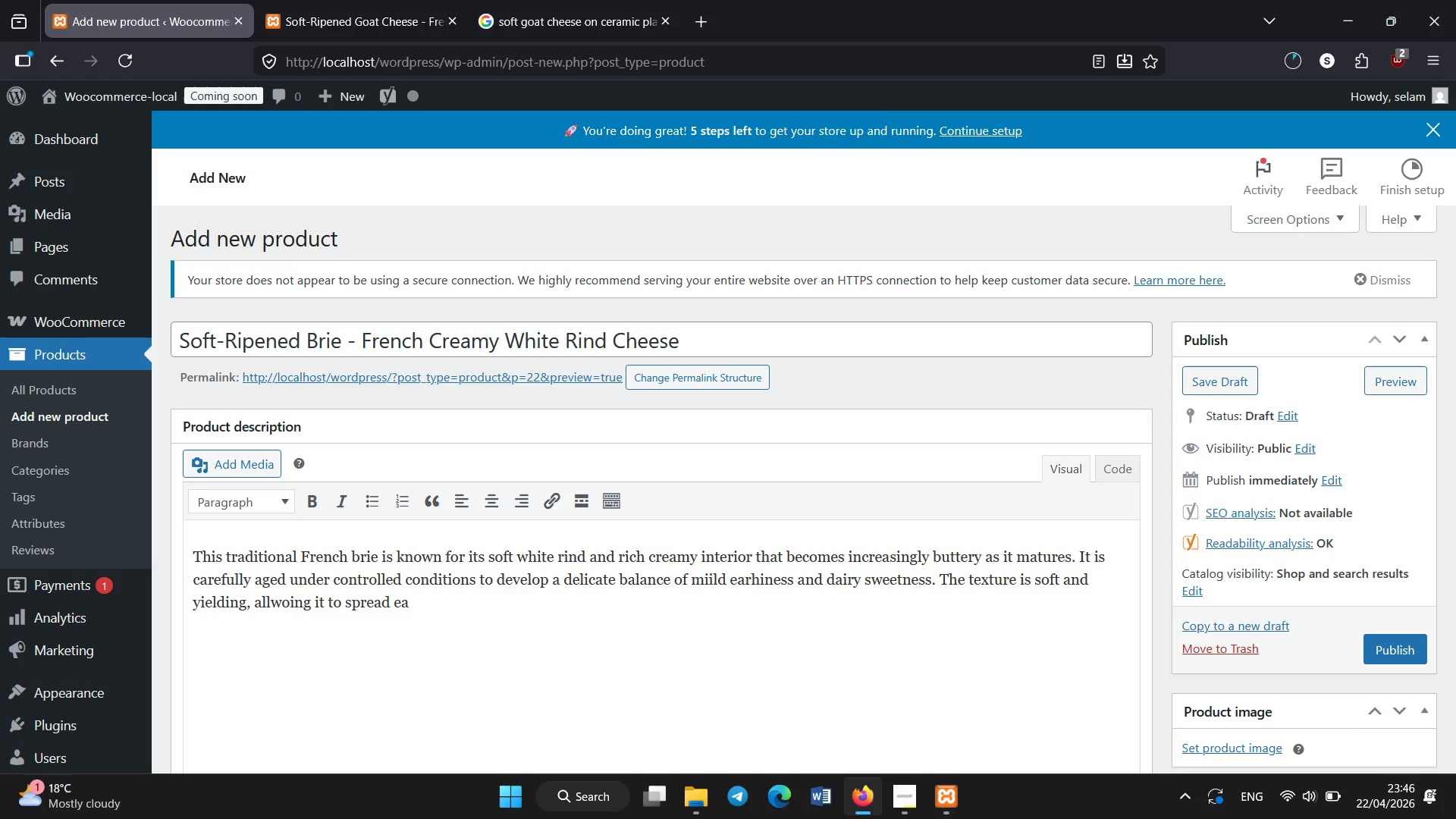 
type(sily at room temperature. As it ripene)
key(Backspace)
type(s )
key(Backspace)
type(, the flavor deepens while maintaining its smooth and elegant profile. On the plate, it delivers buttery, slightly nutty notes with a clean finish )
key(Backspace)
type(. Its gentle character makes it highly versatile for both sweet and savory pairings. It pairs beautig)
key(Backspace)
type(fully with honey )
key(Backspace)
type(, grapes, nuts, and  light white wines )
key(Backspace)
type(, making it a classic choice for cheese boards.)
 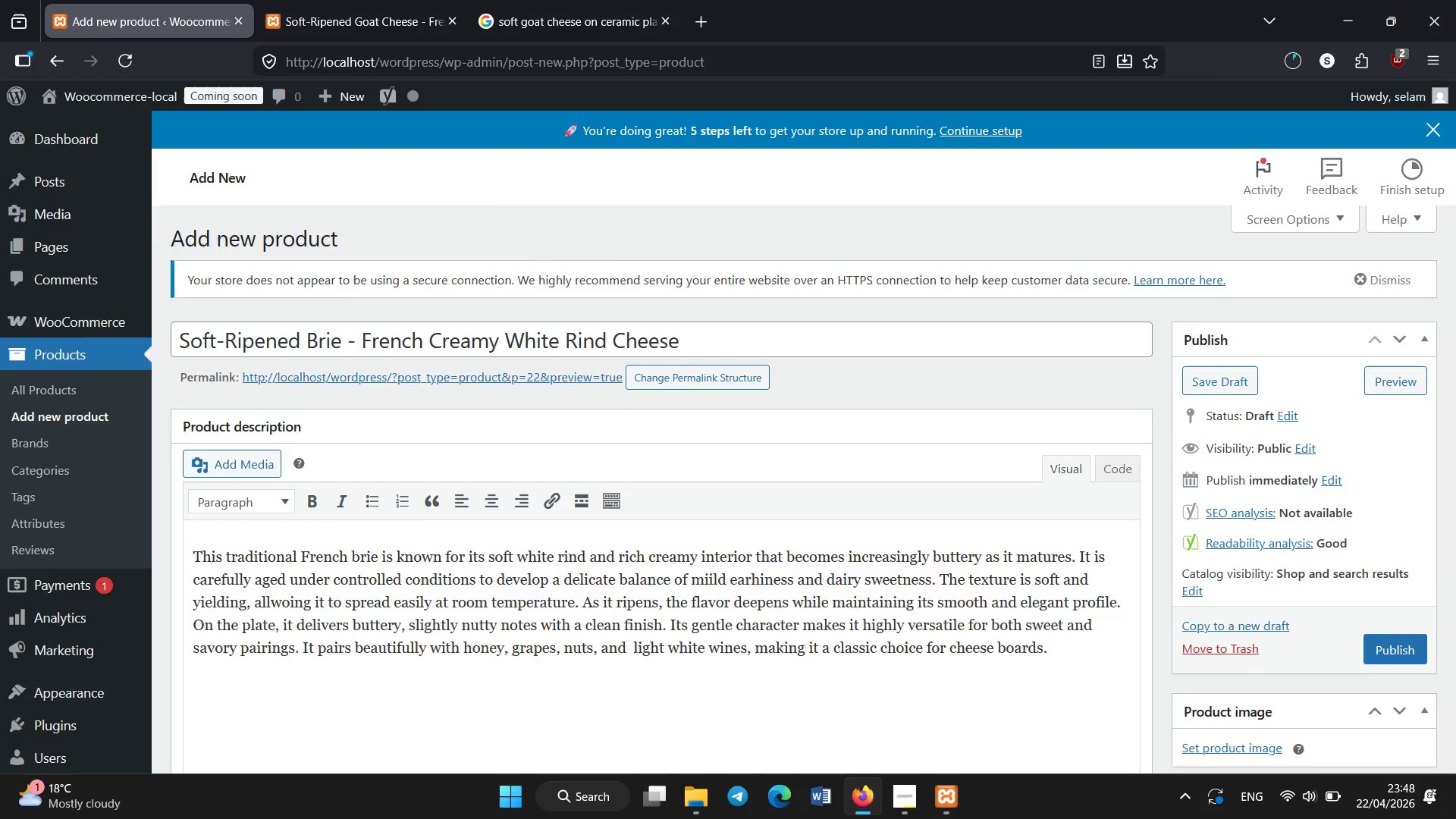 
scroll: coordinate [608, 678], scroll_direction: down, amount: 3.0
 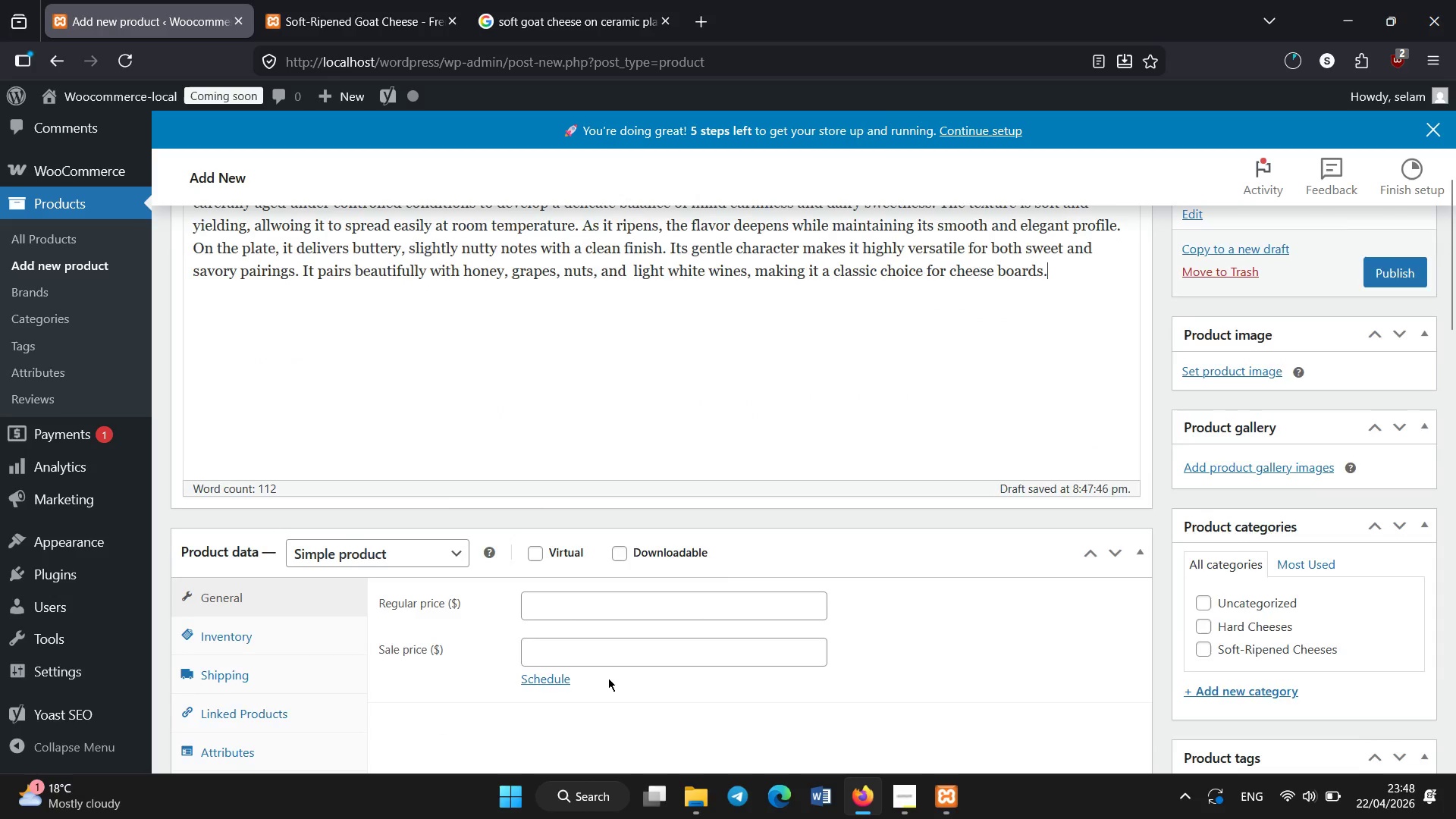 
scroll: coordinate [608, 678], scroll_direction: none, amount: 0.0
 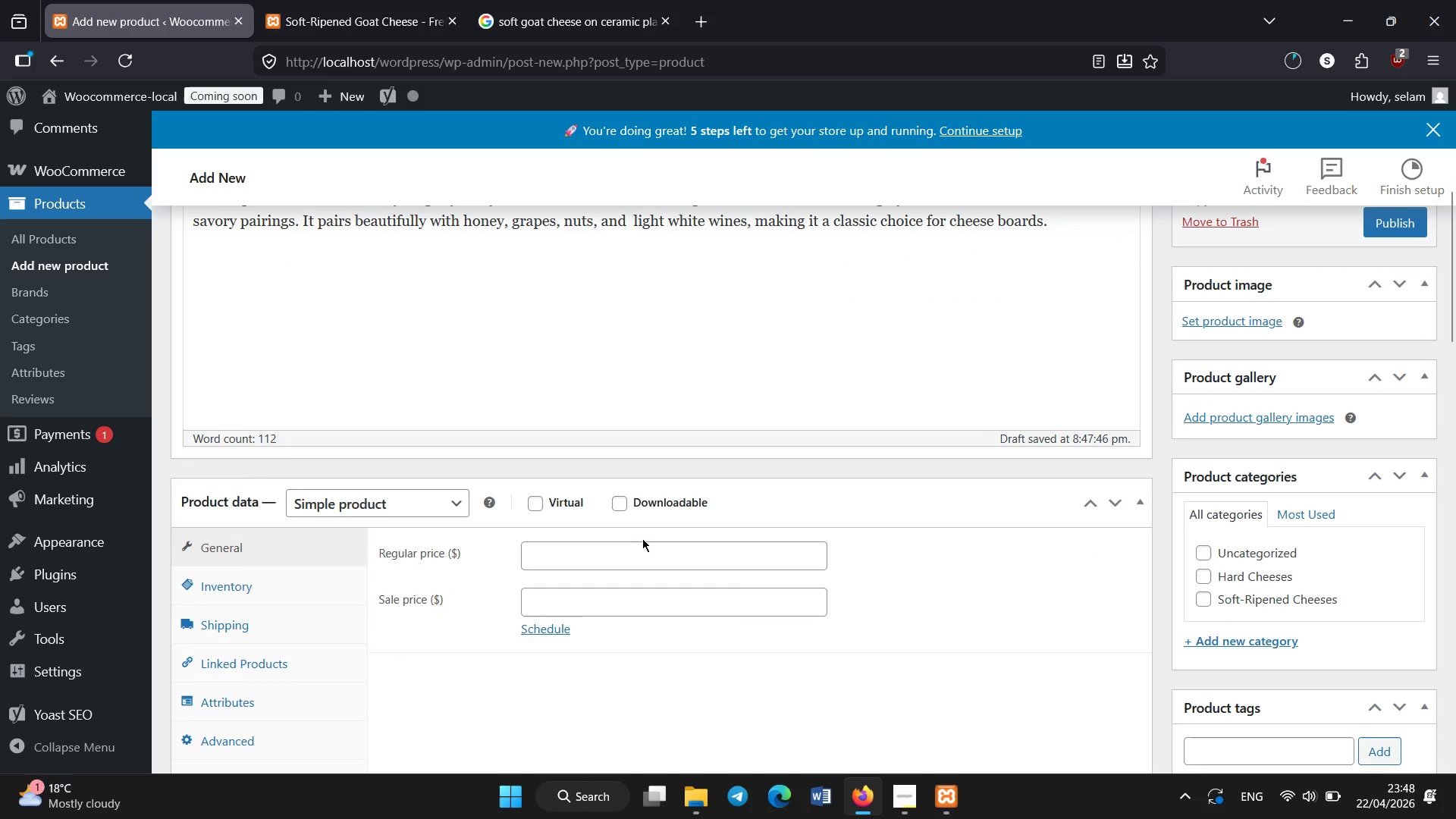 
left_click([630, 551])
 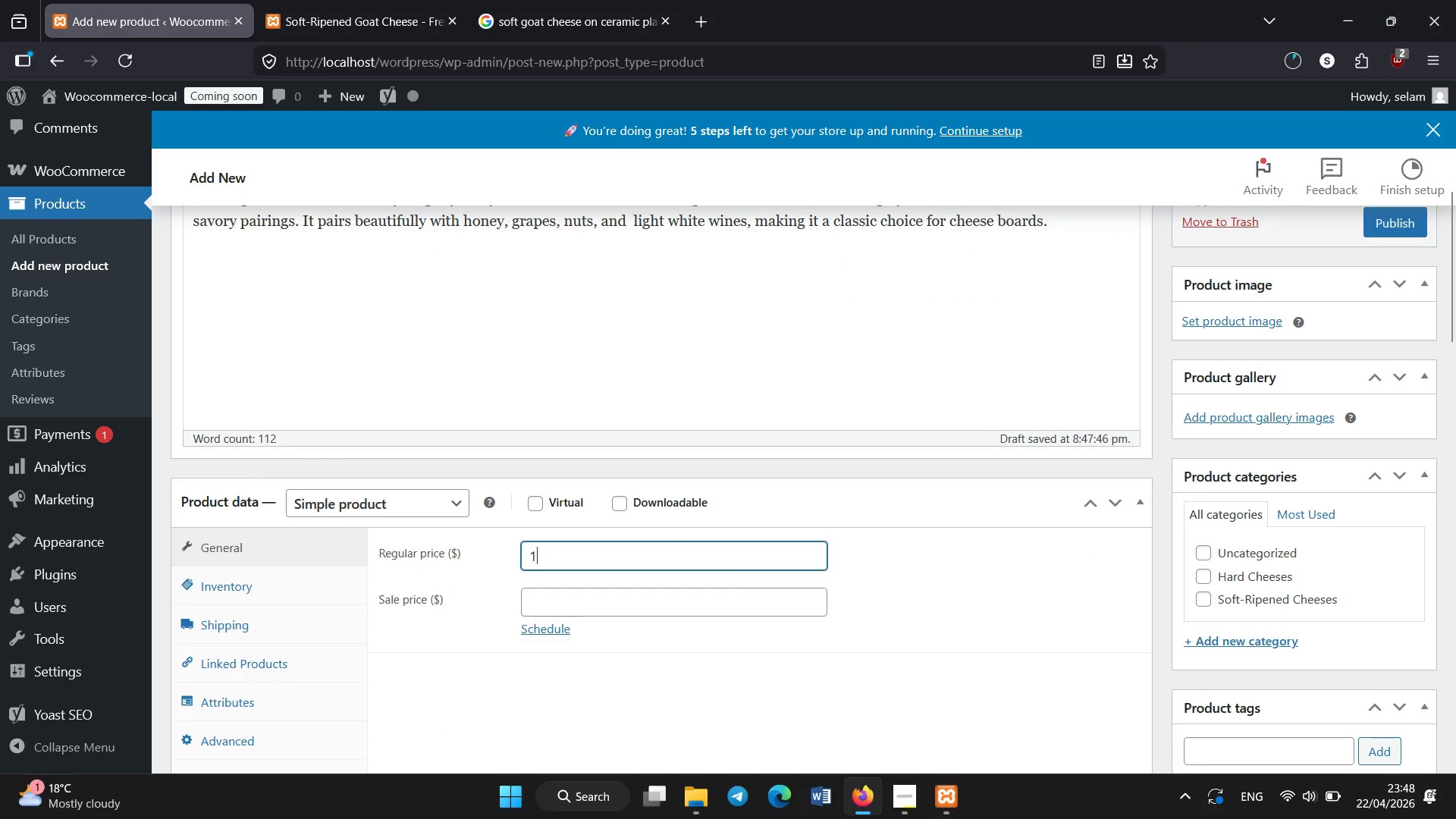 
type(11)
 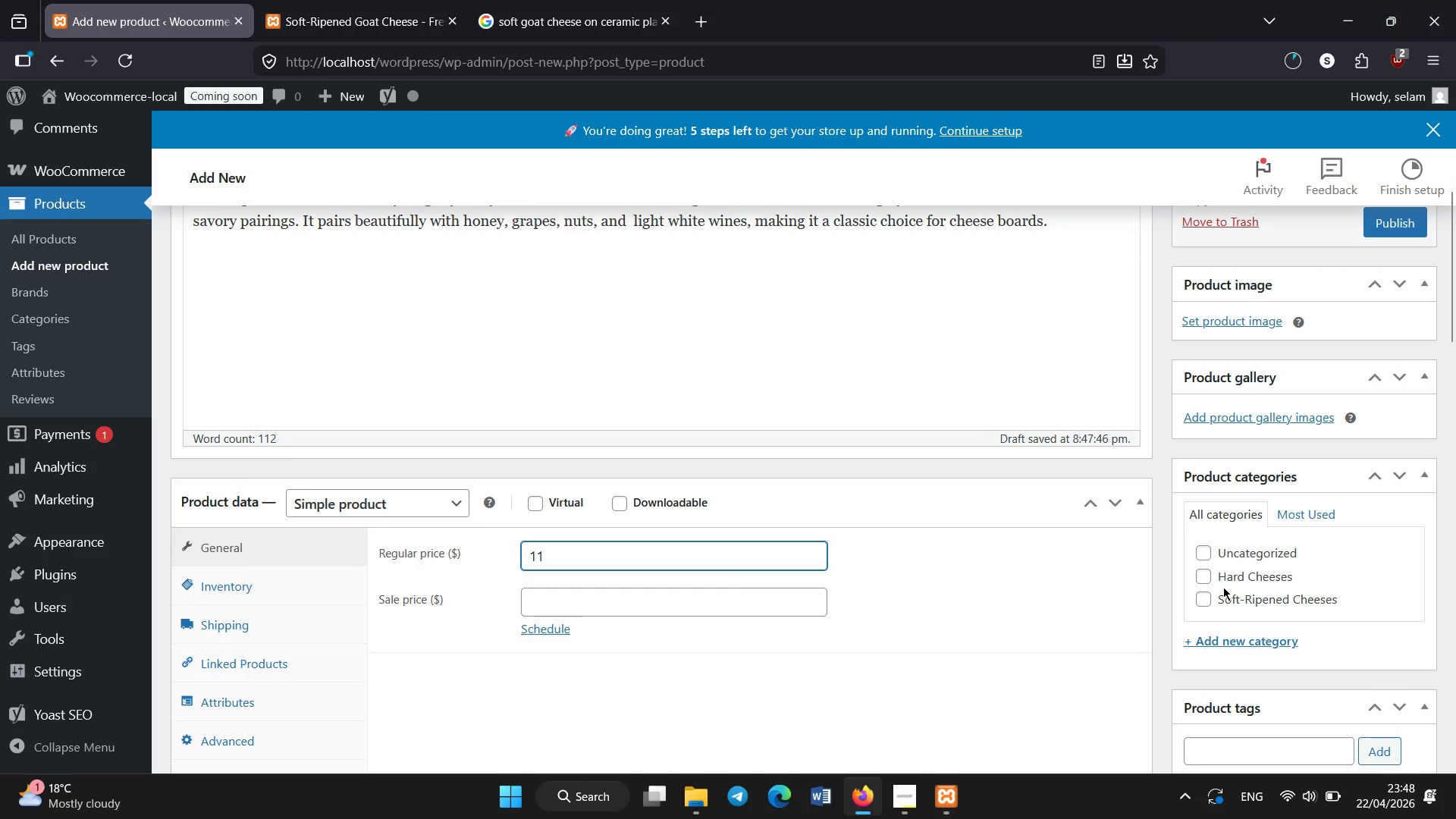 
left_click([1222, 595])
 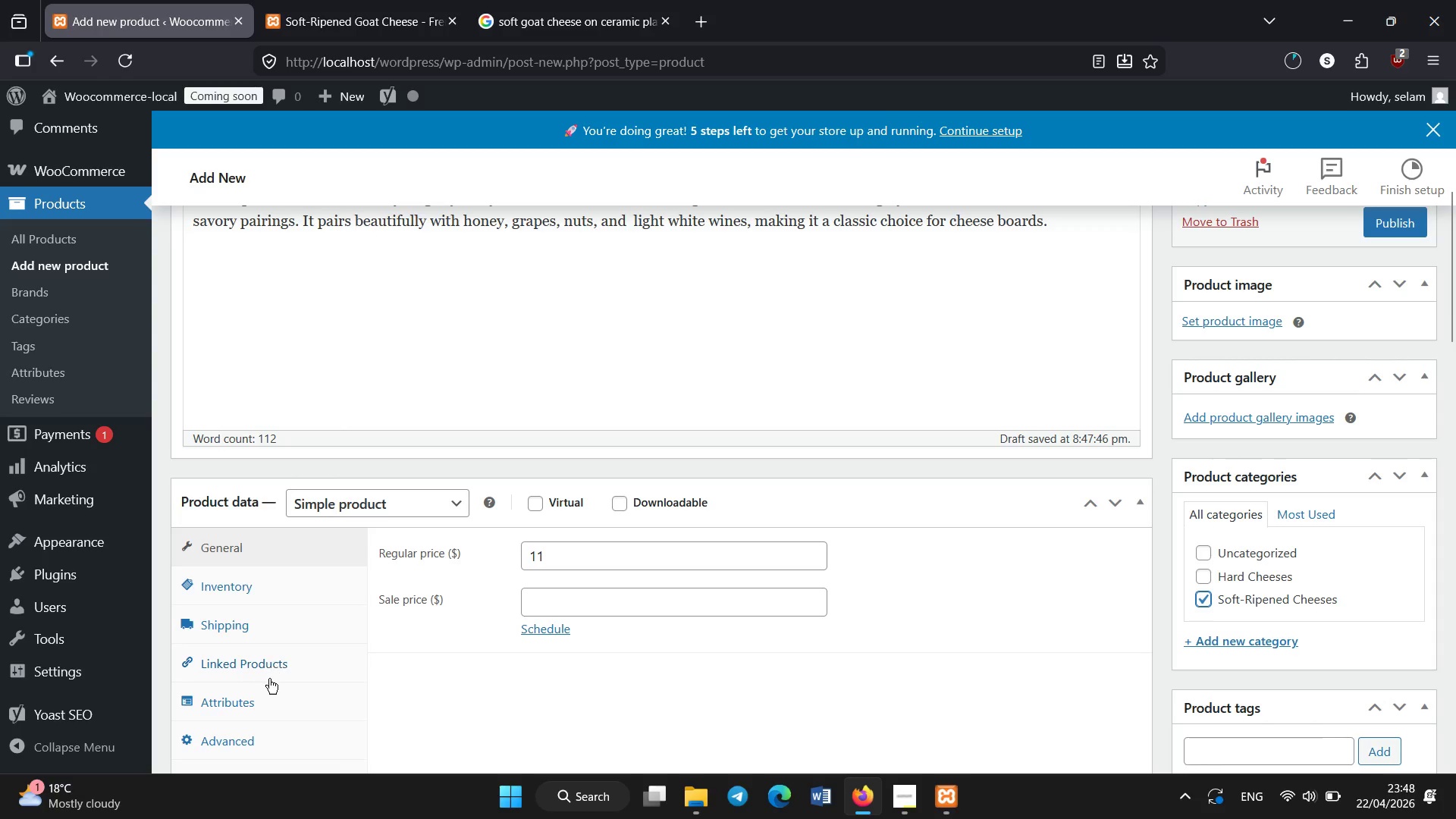 
wait(7.69)
 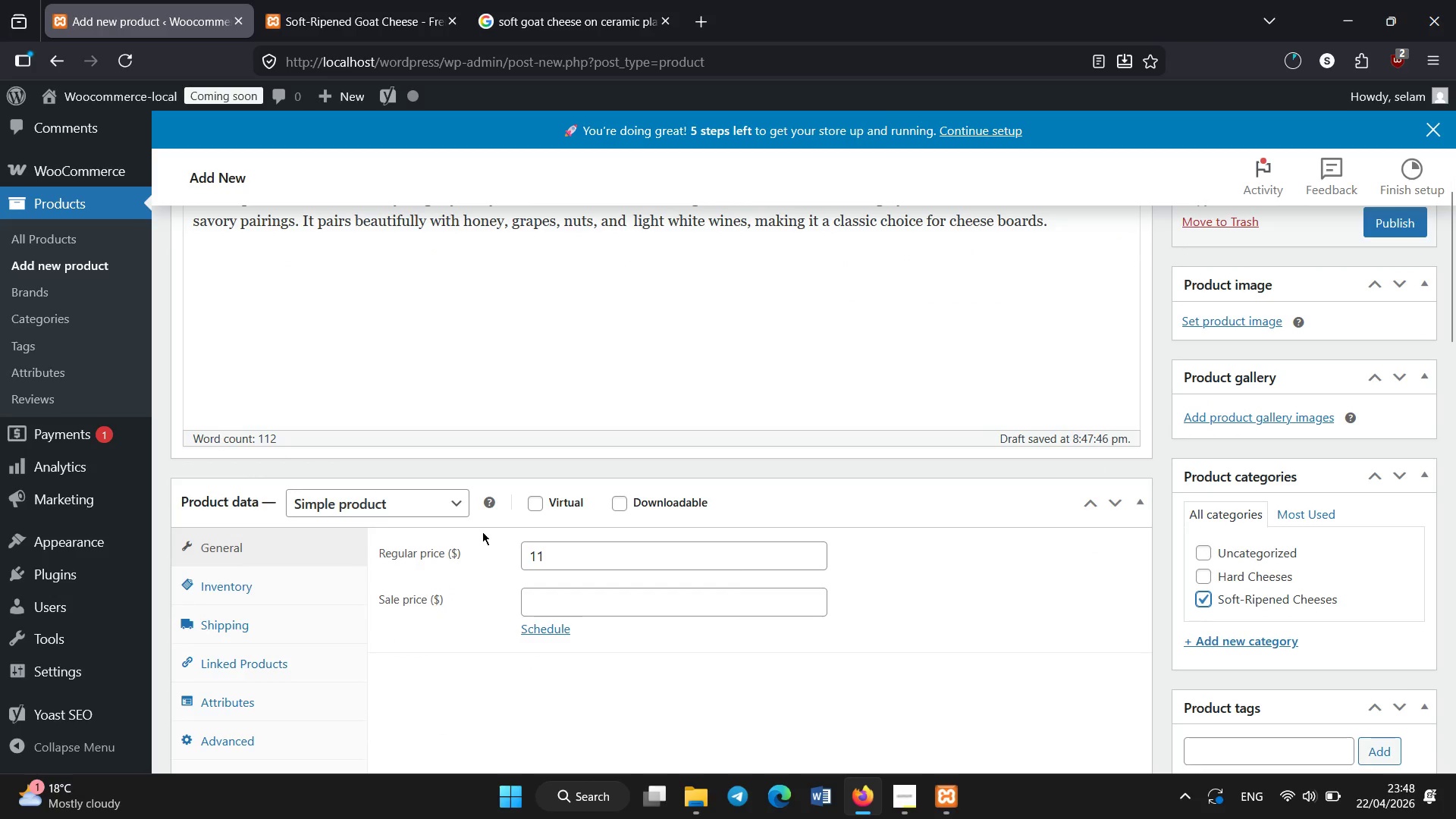 
left_click([891, 801])